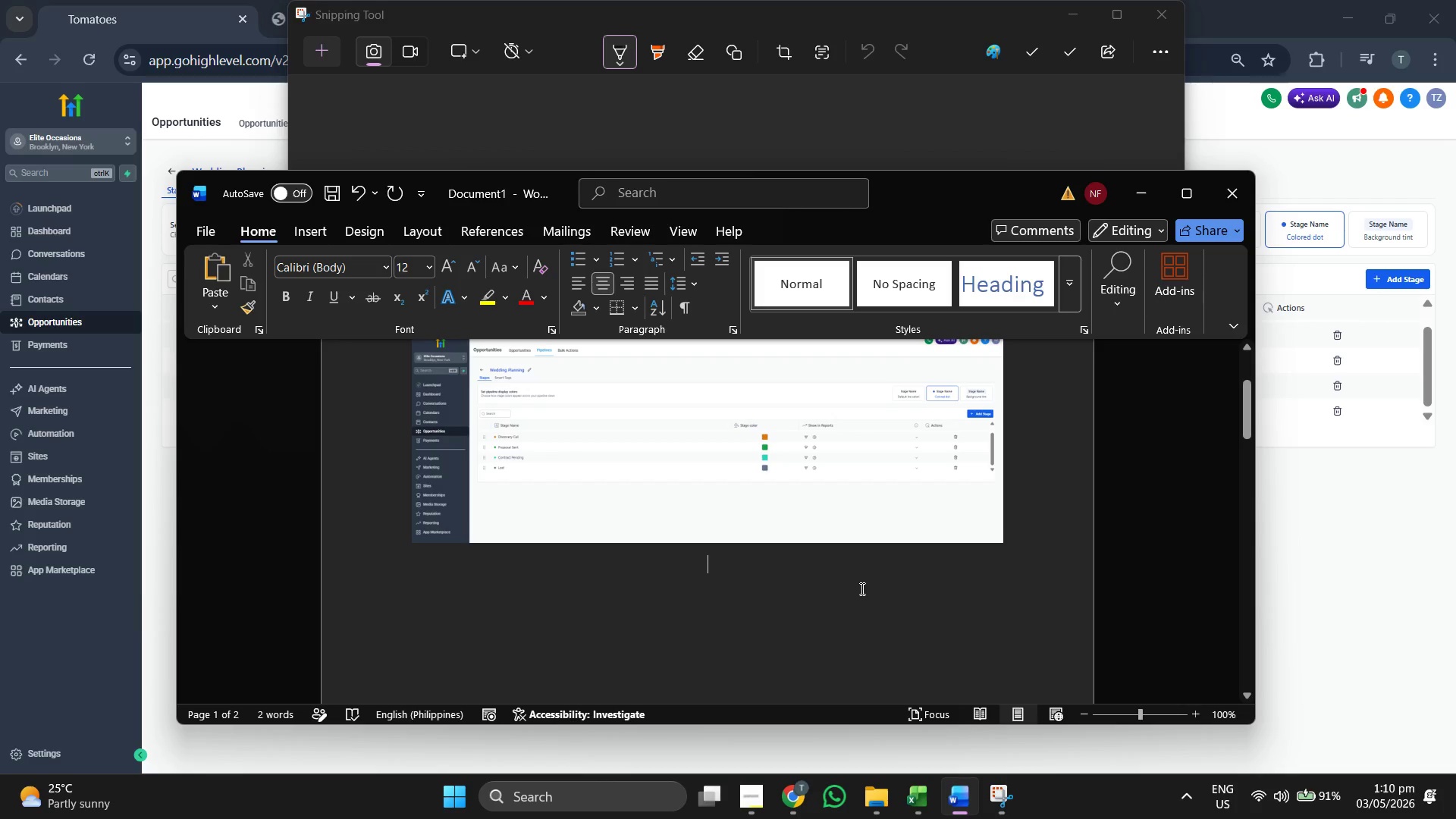 
key(Control+ControlLeft)
 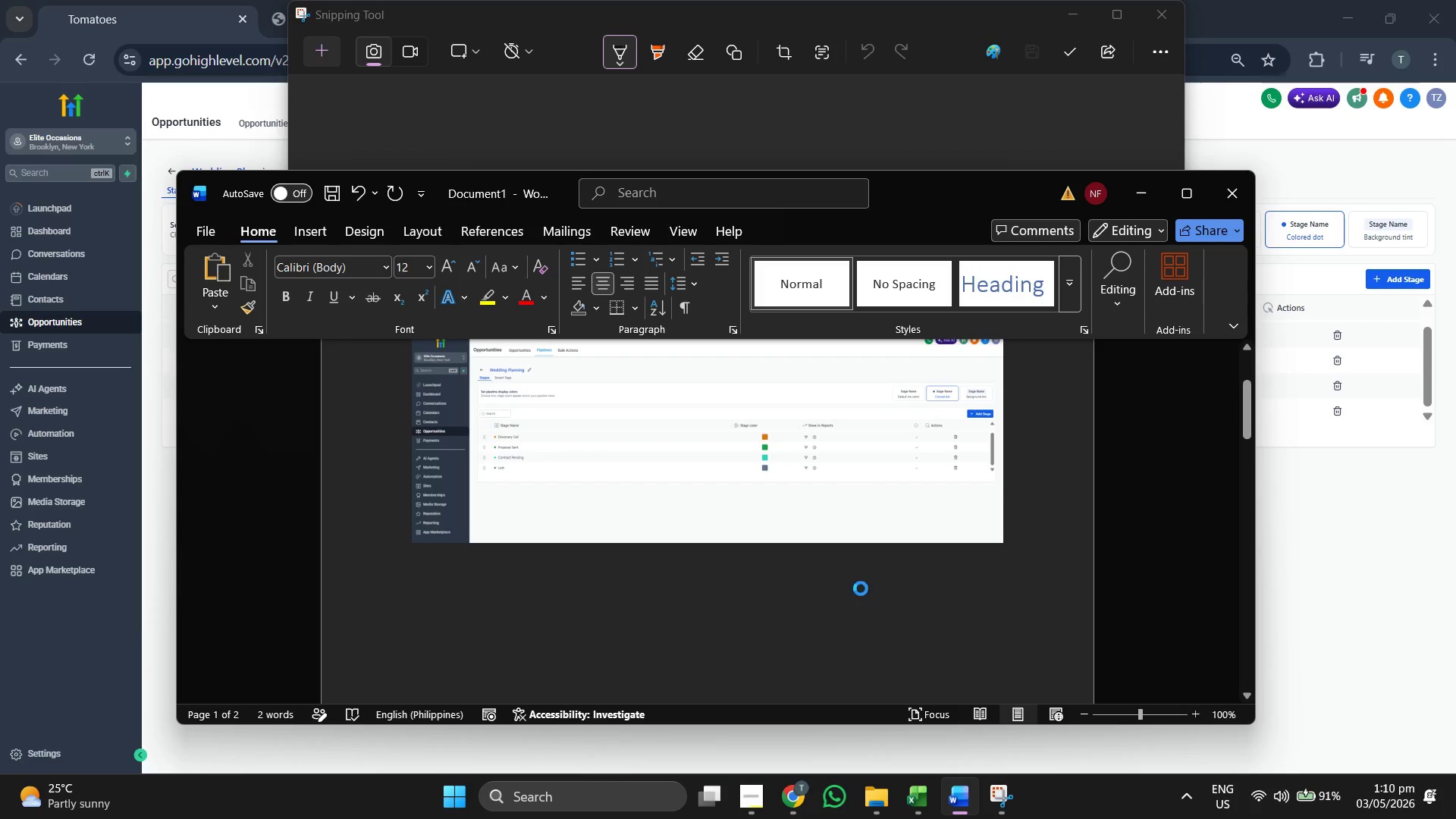 
key(Control+V)
 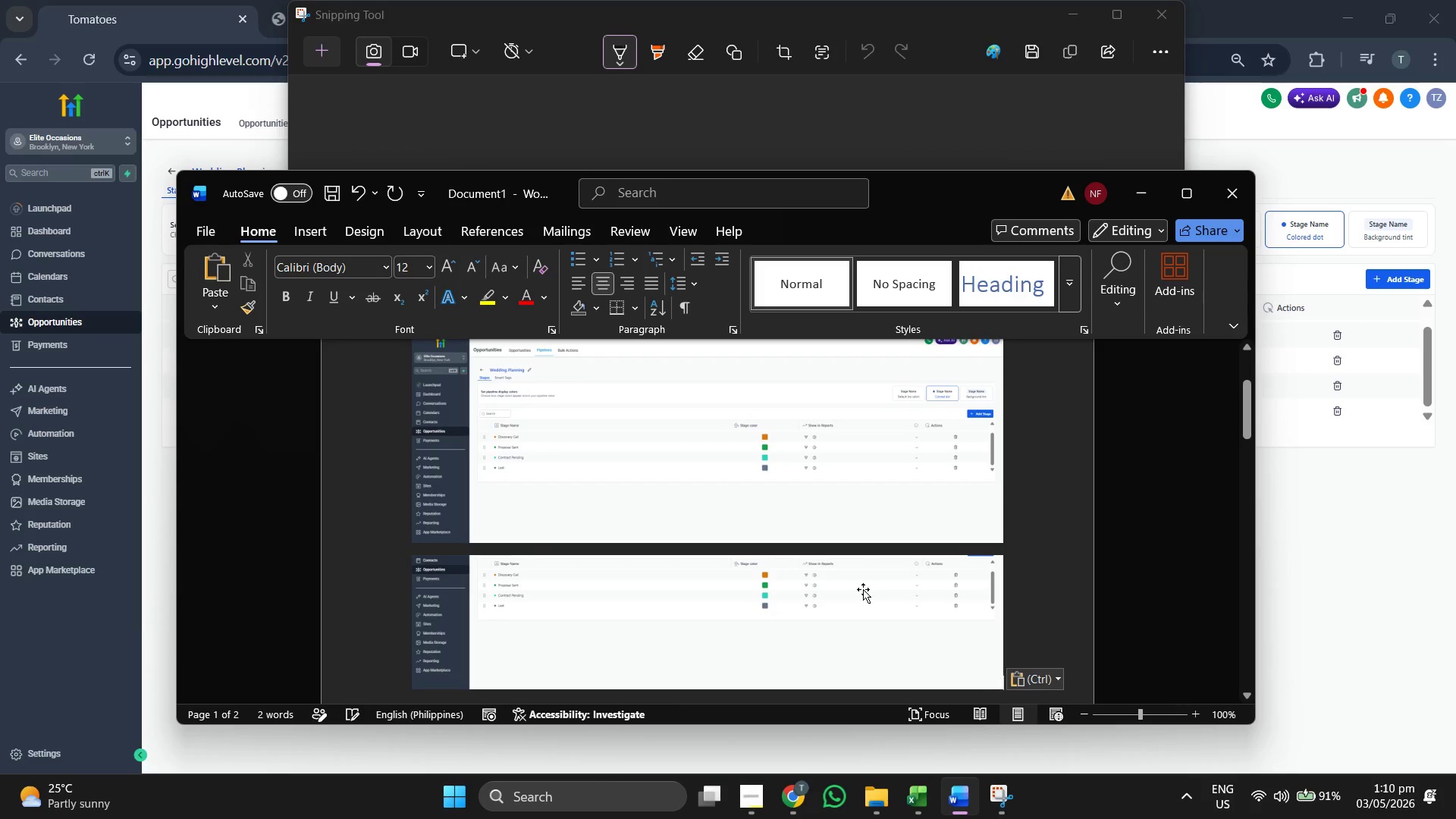 
left_click([998, 530])
 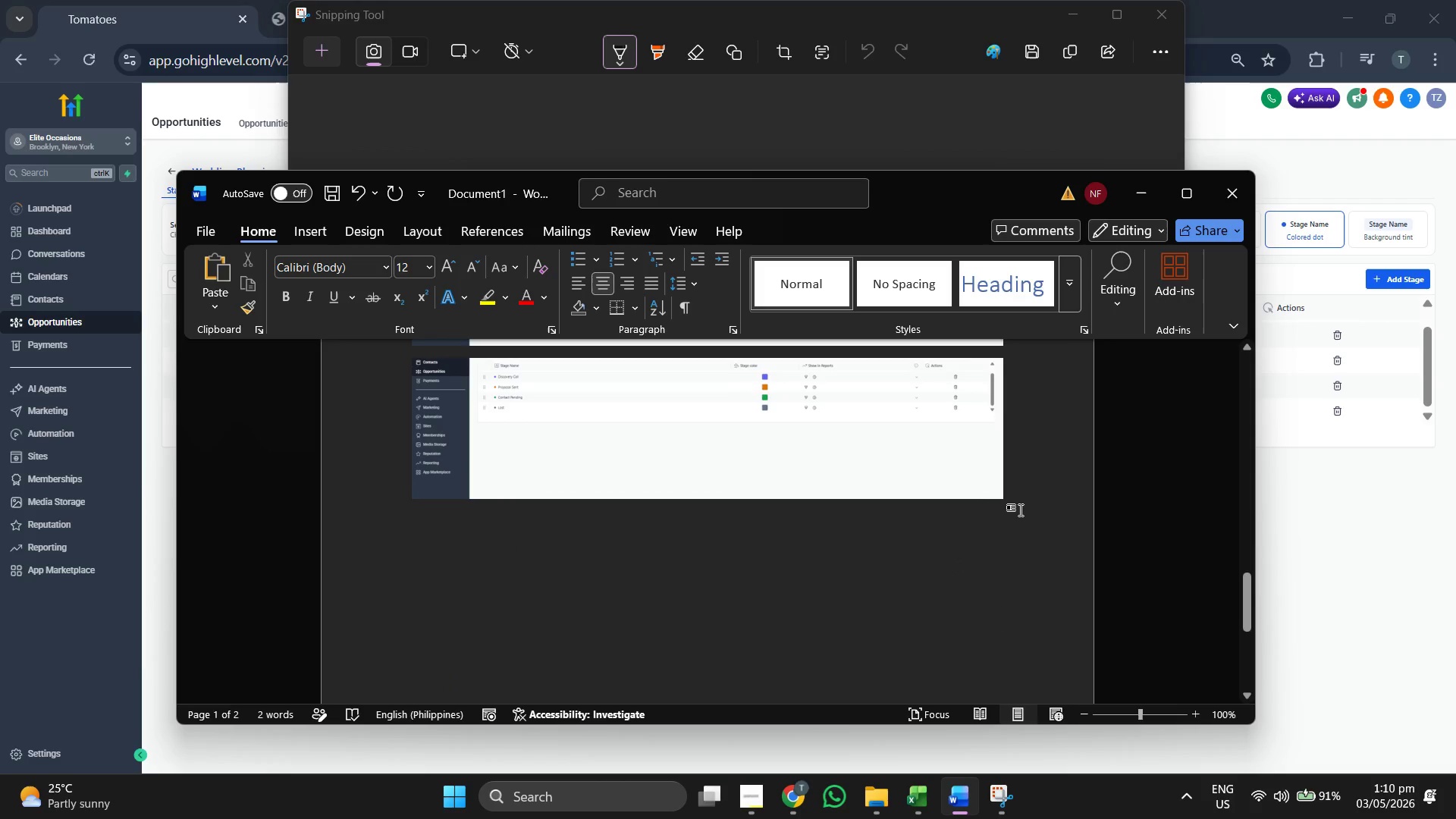 
scroll: coordinate [864, 586], scroll_direction: down, amount: 33.0
 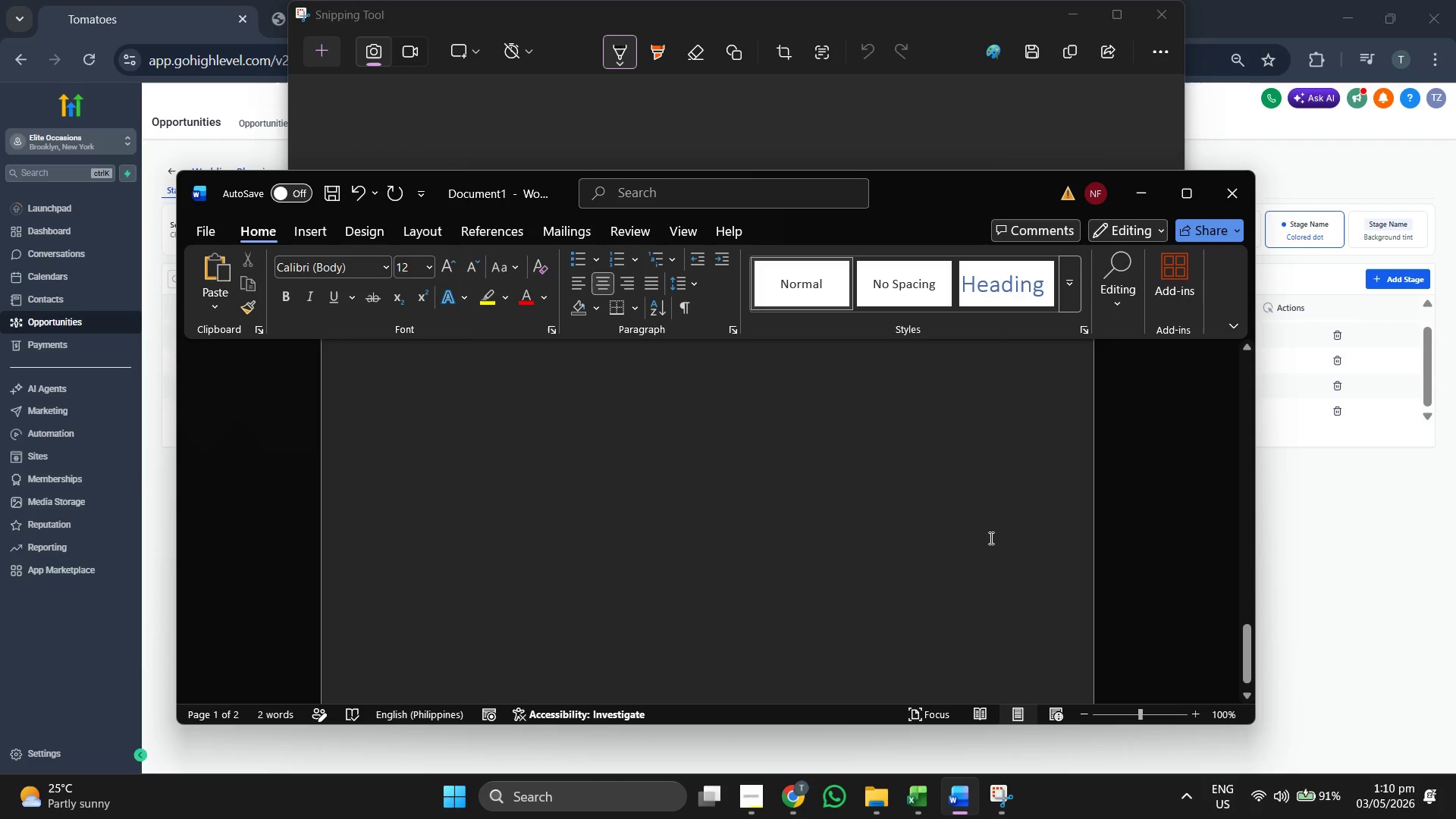 
left_click([1023, 510])
 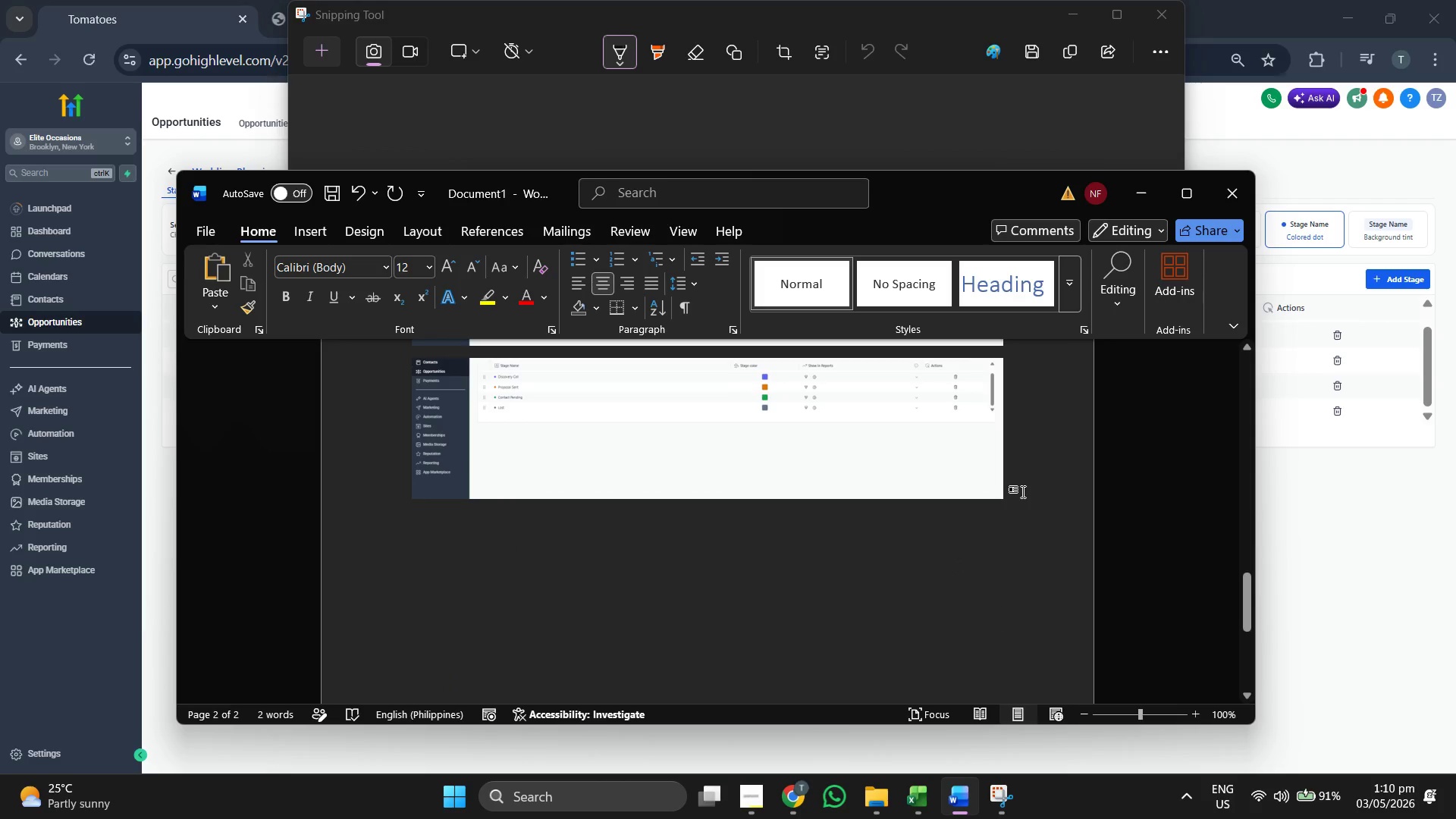 
left_click([1023, 491])
 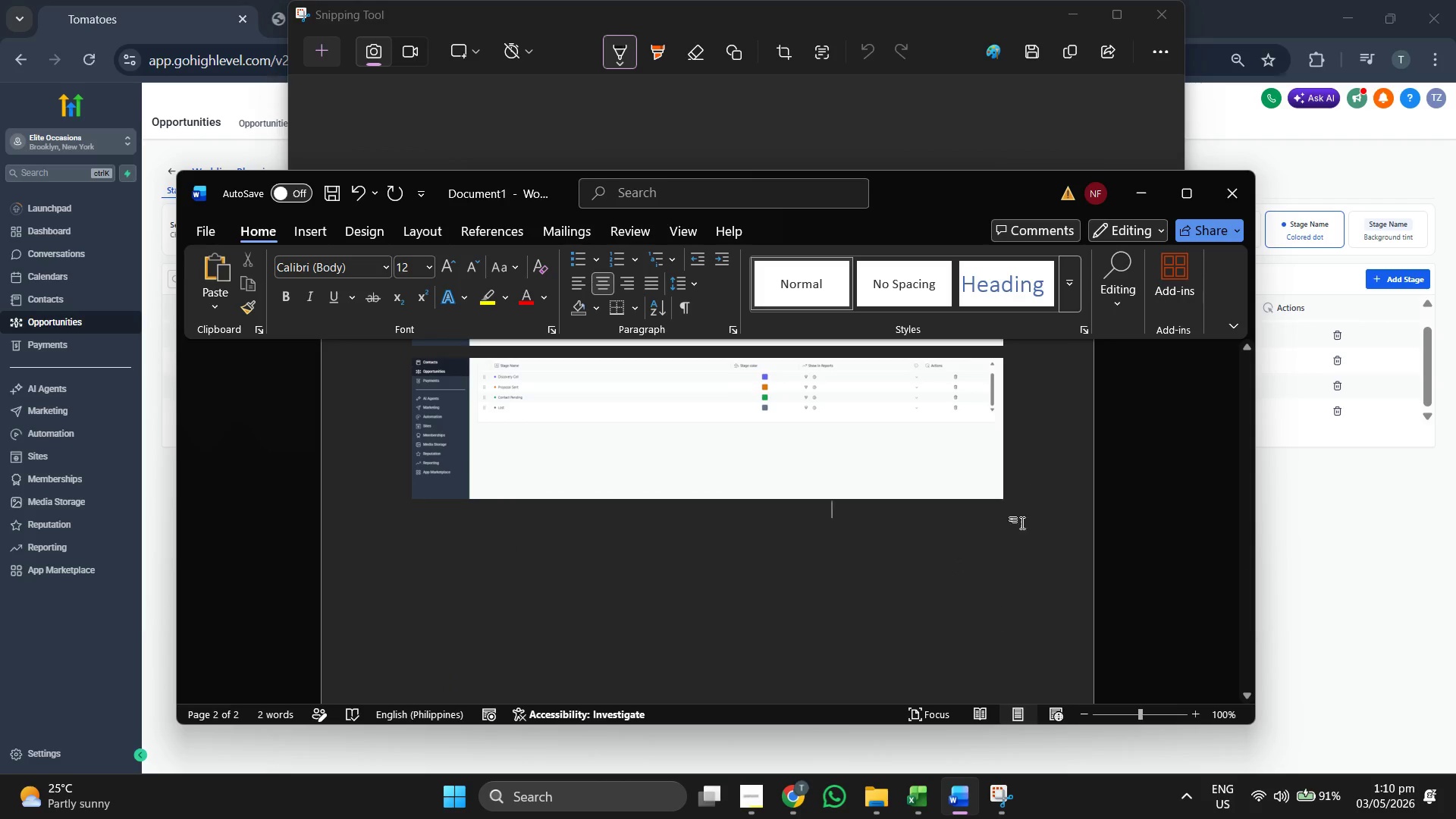 
key(Enter)
 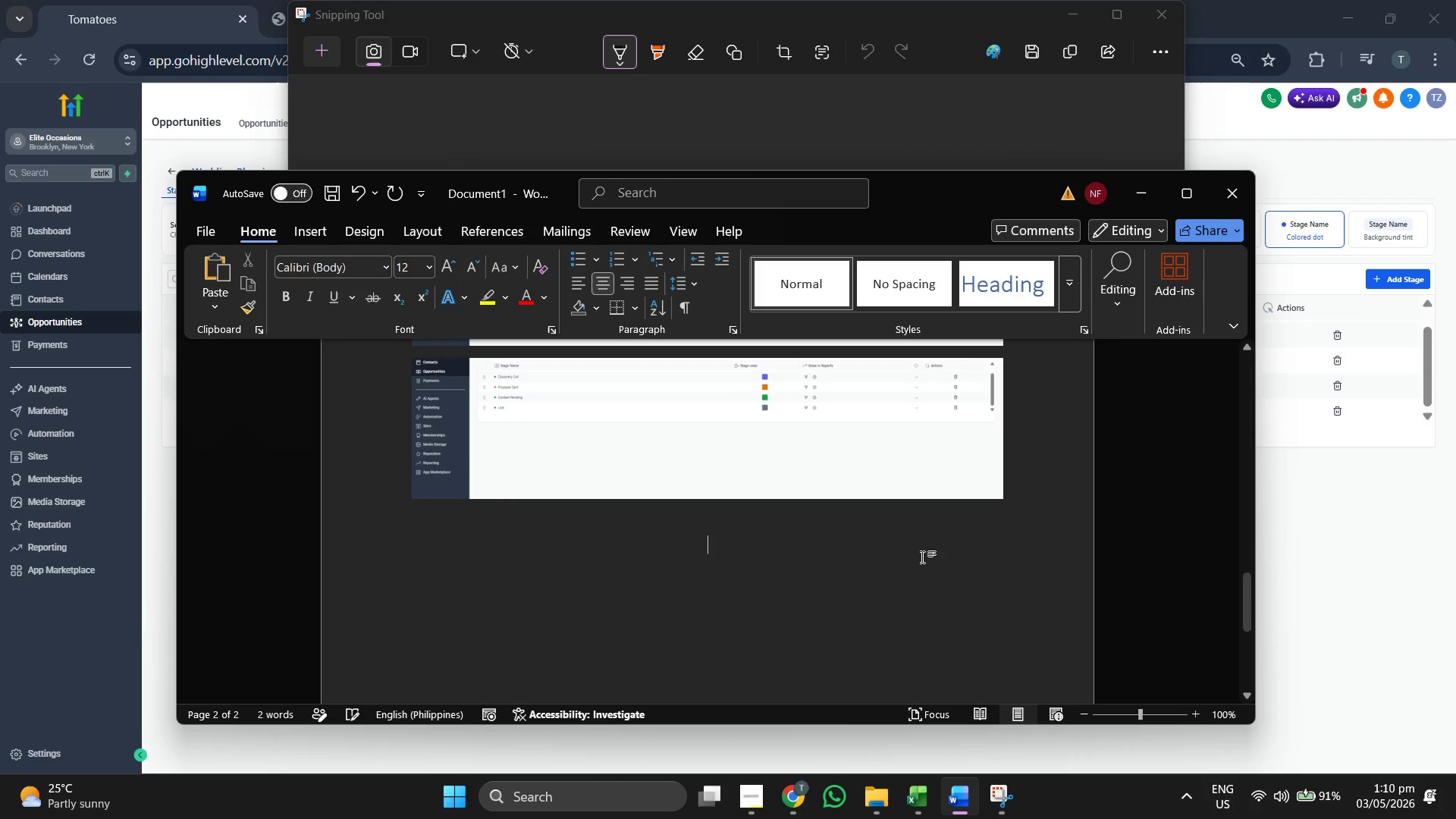 
key(Enter)
 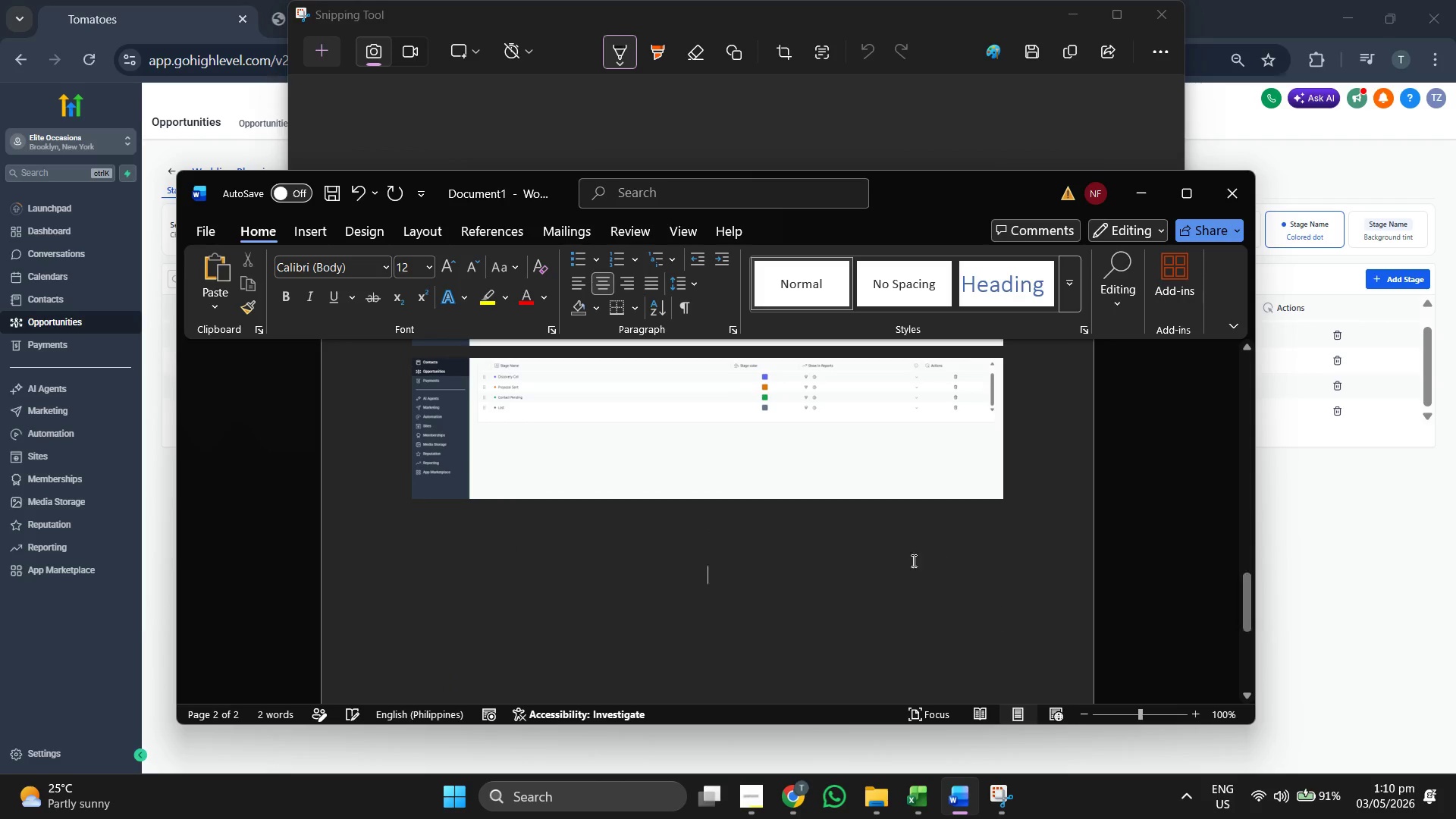 
key(Enter)
 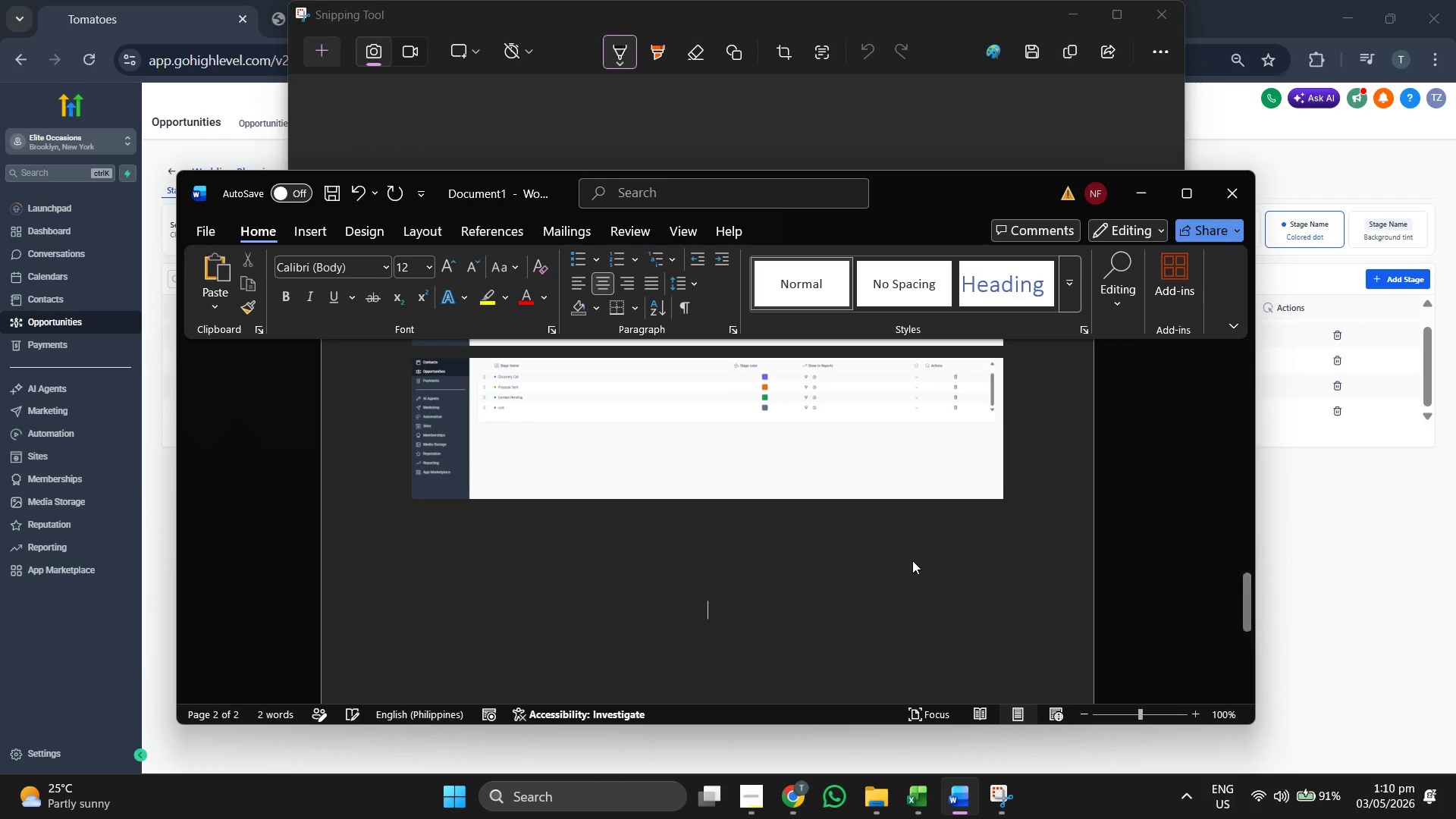 
key(Enter)
 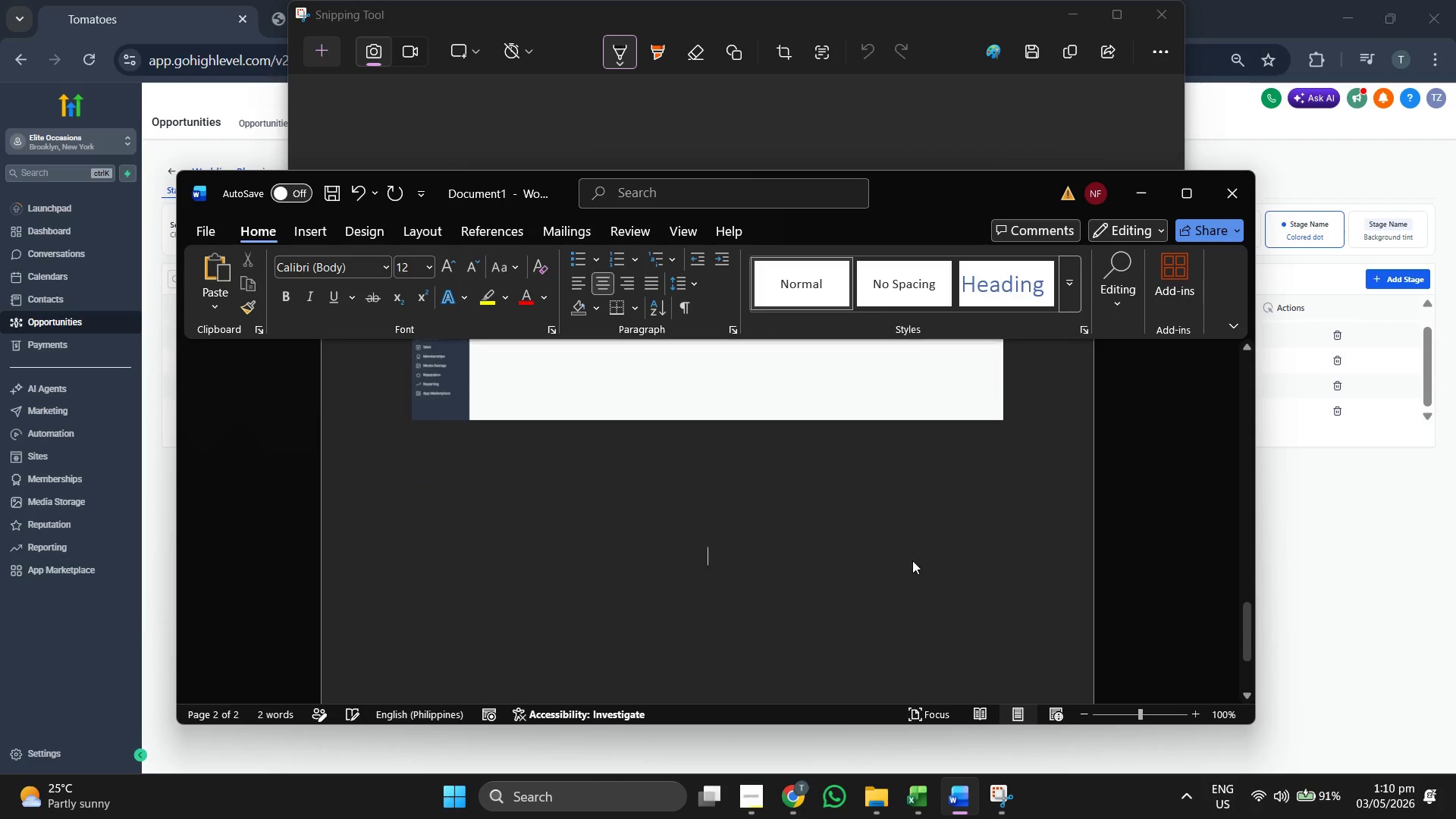 
key(Enter)
 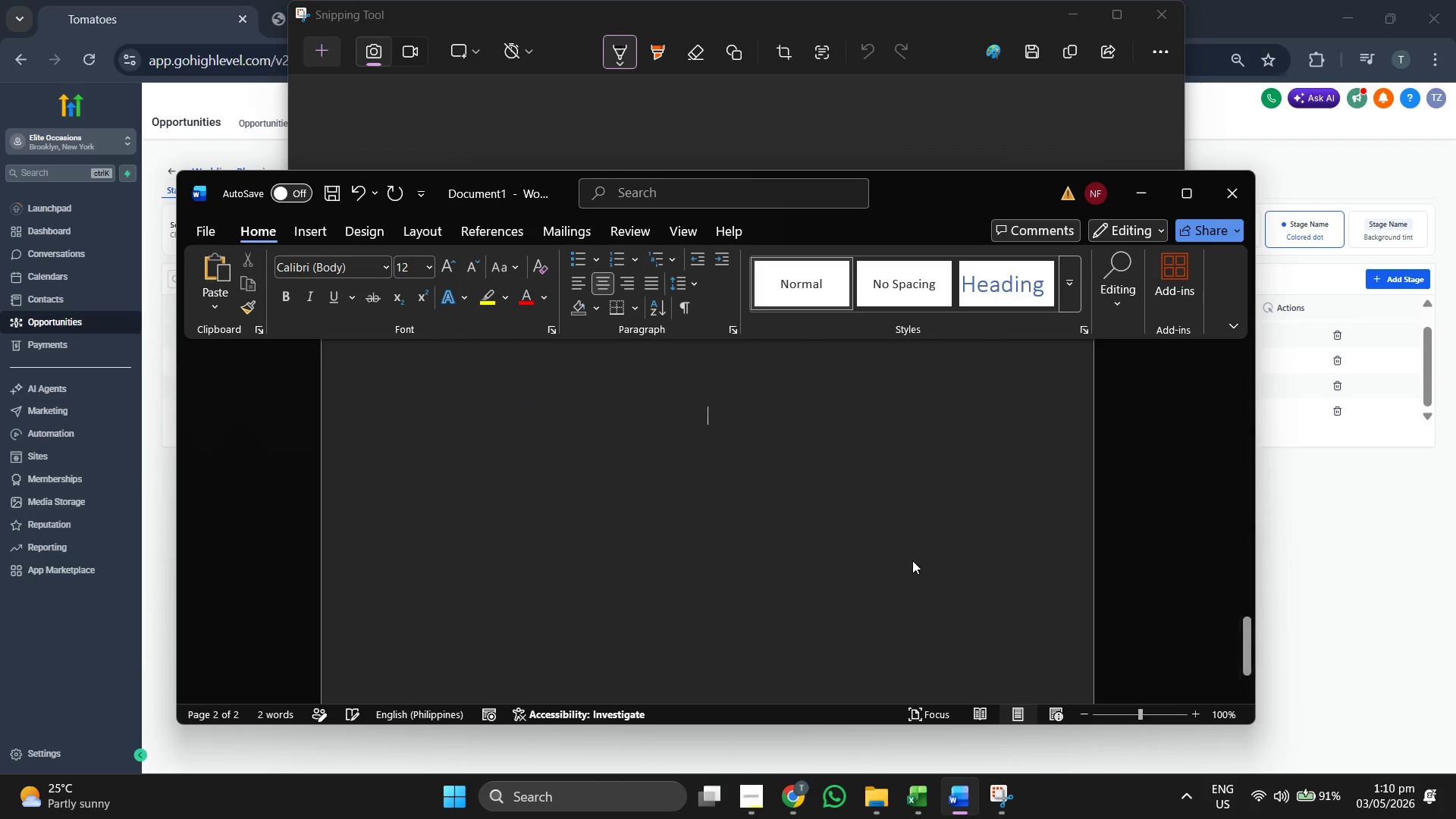 
key(Enter)
 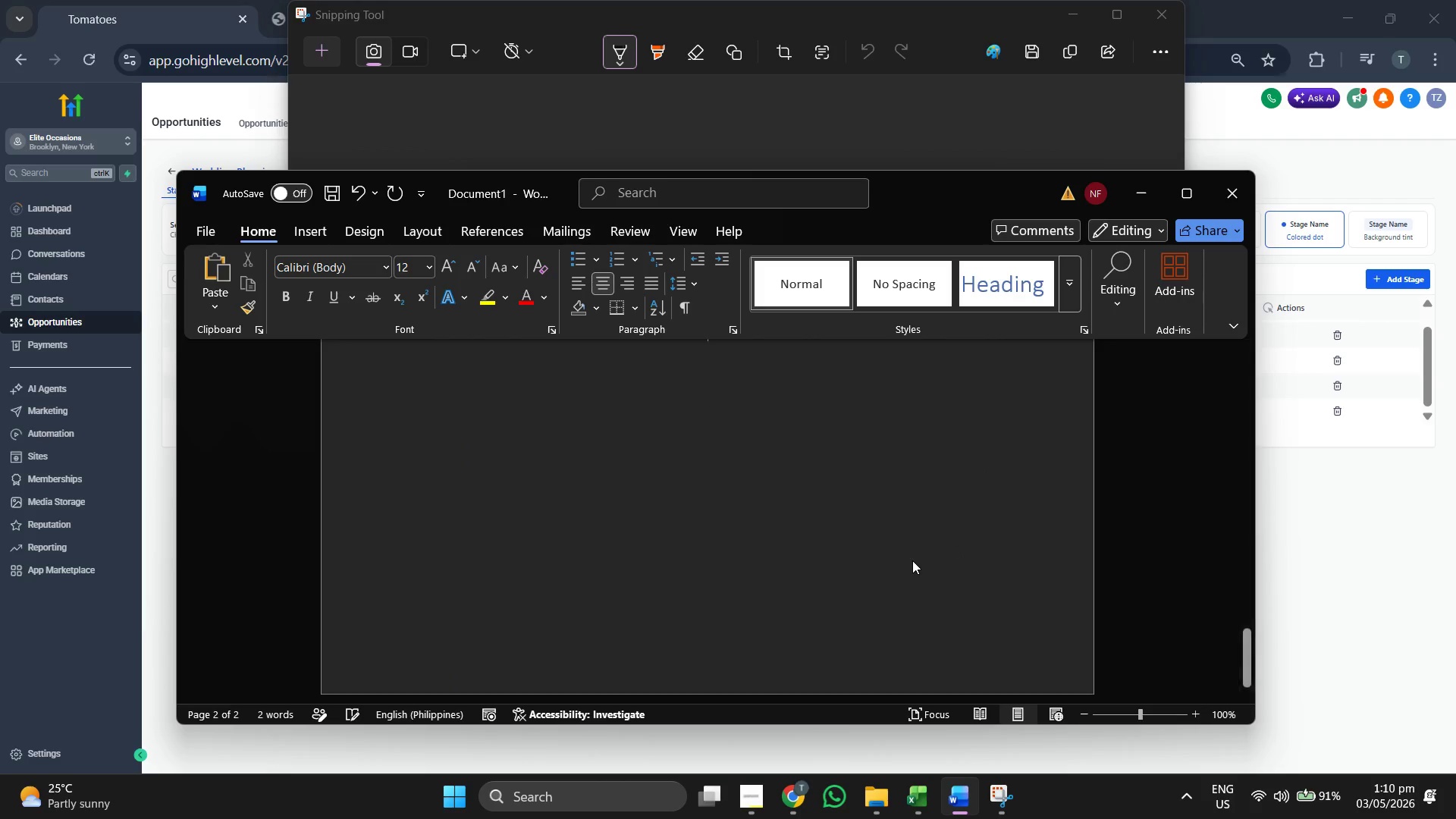 
key(Enter)
 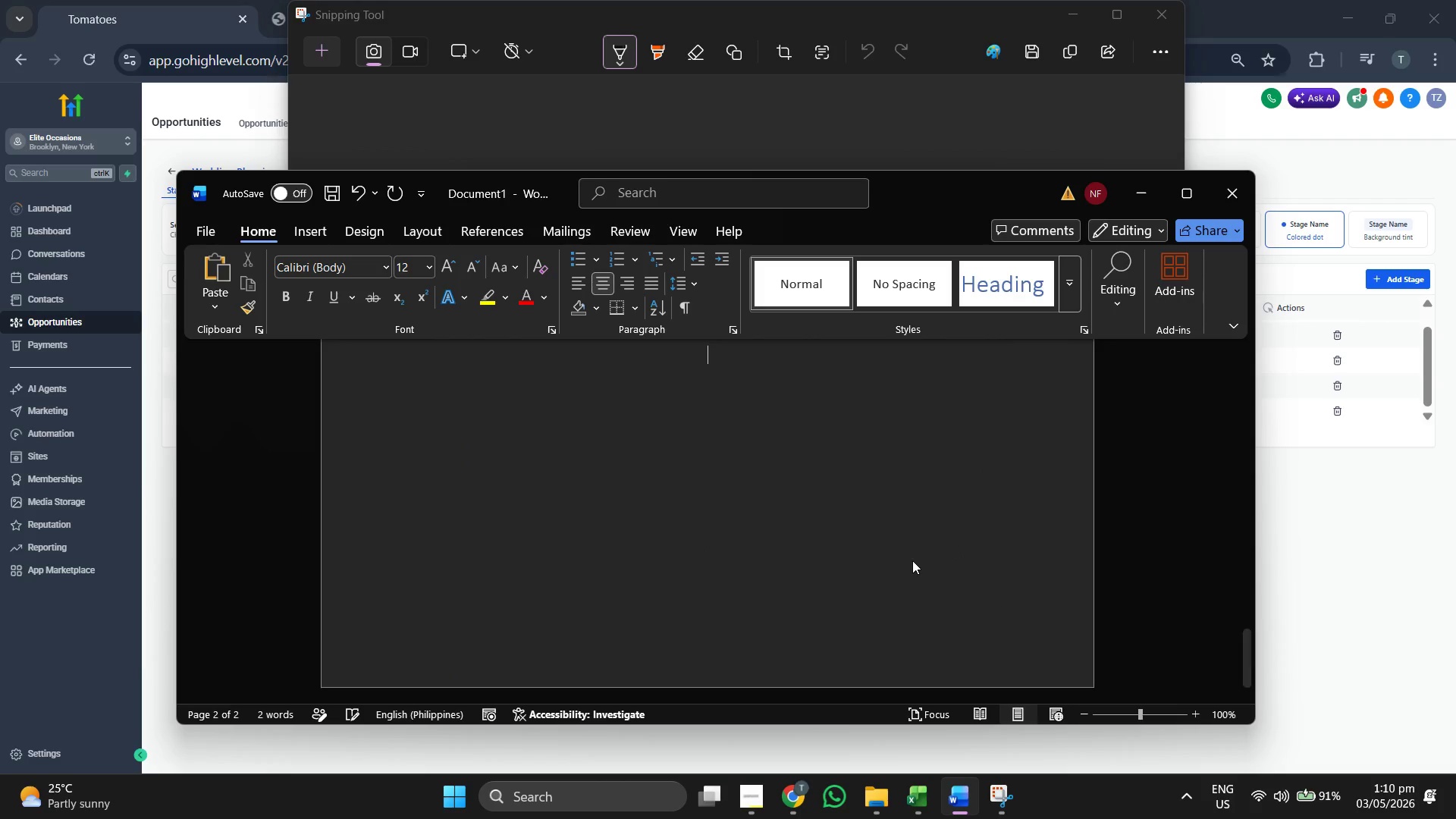 
key(Enter)
 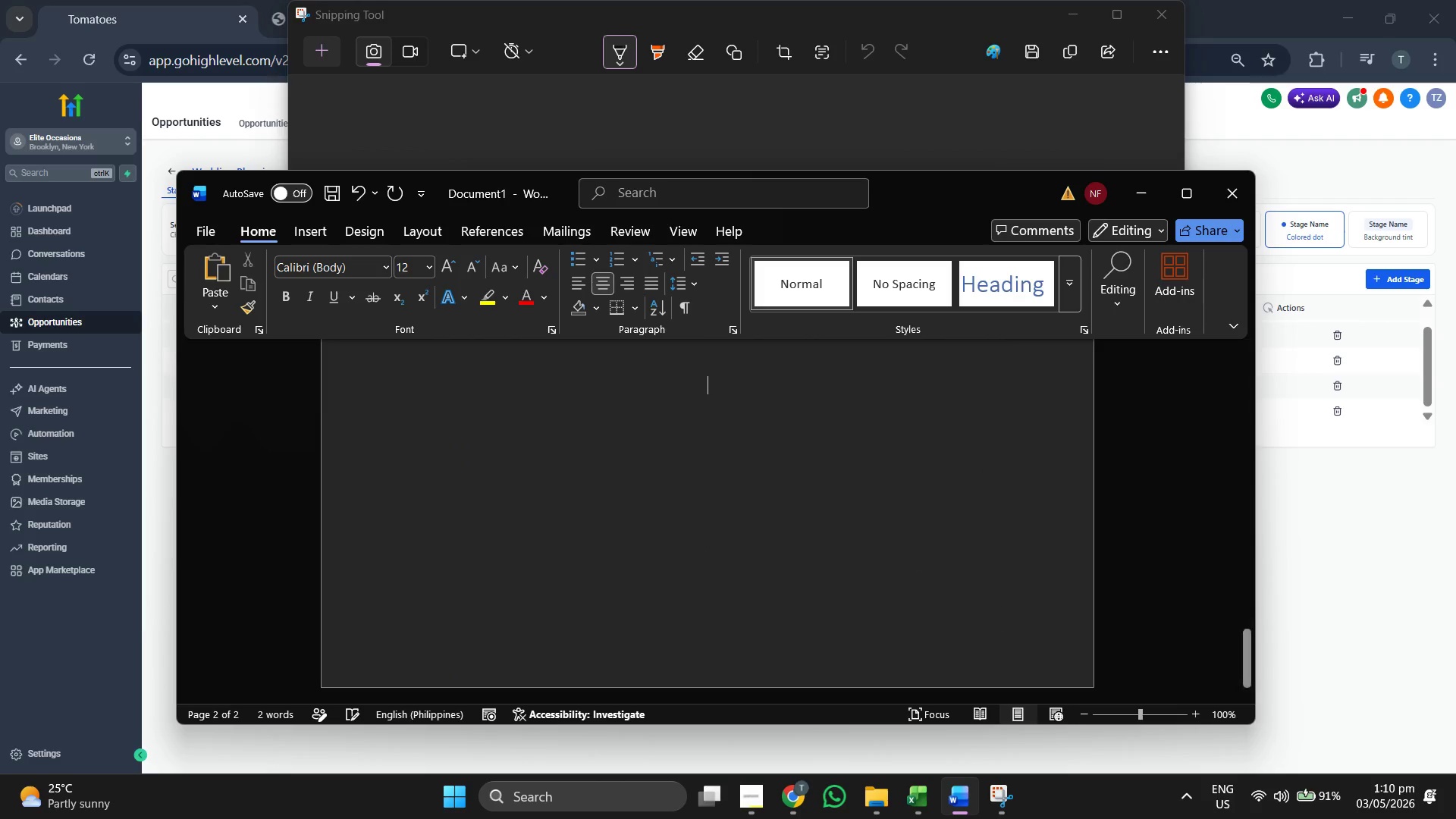 
key(Enter)
 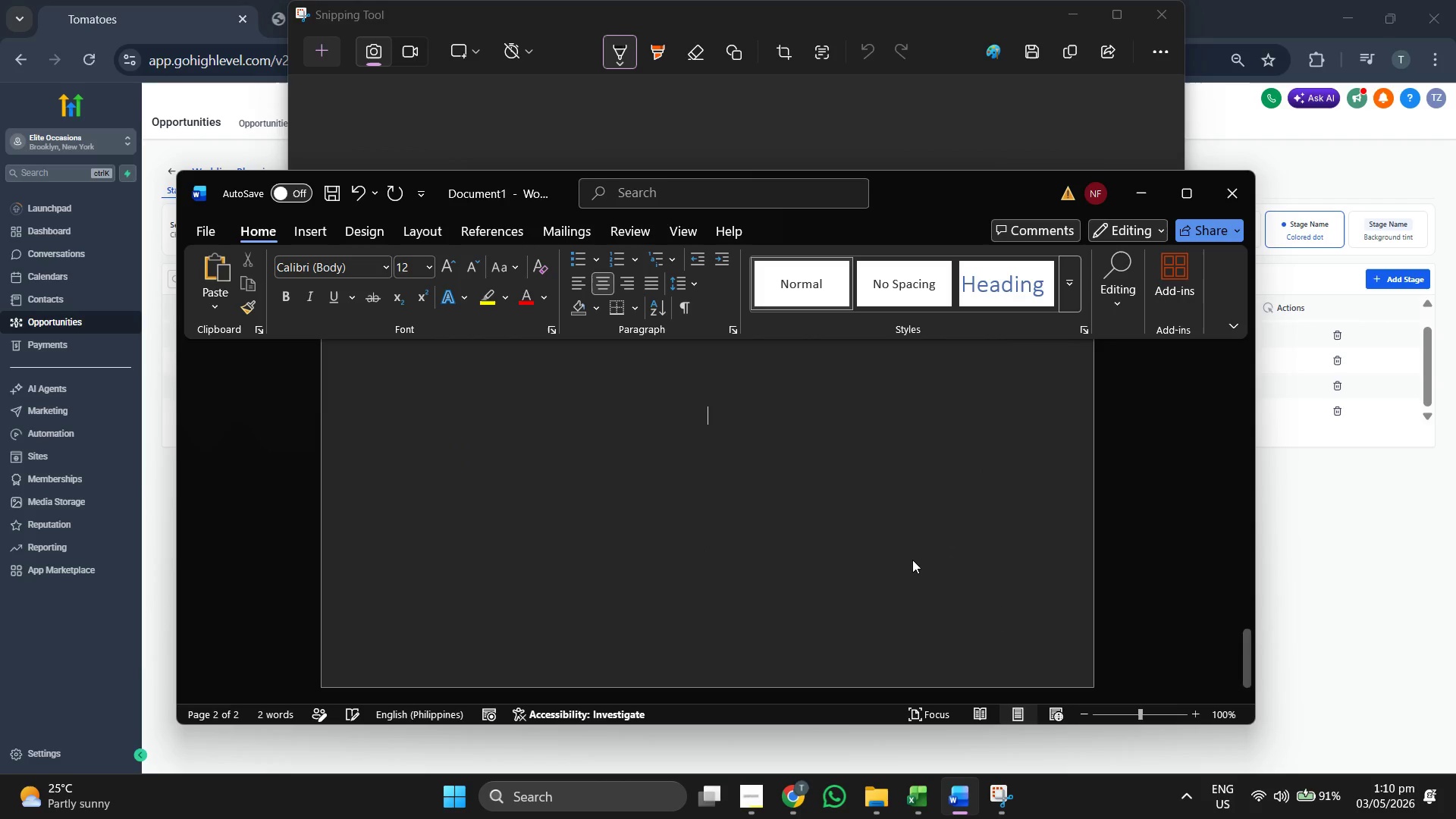 
scroll: coordinate [912, 560], scroll_direction: down, amount: 9.0
 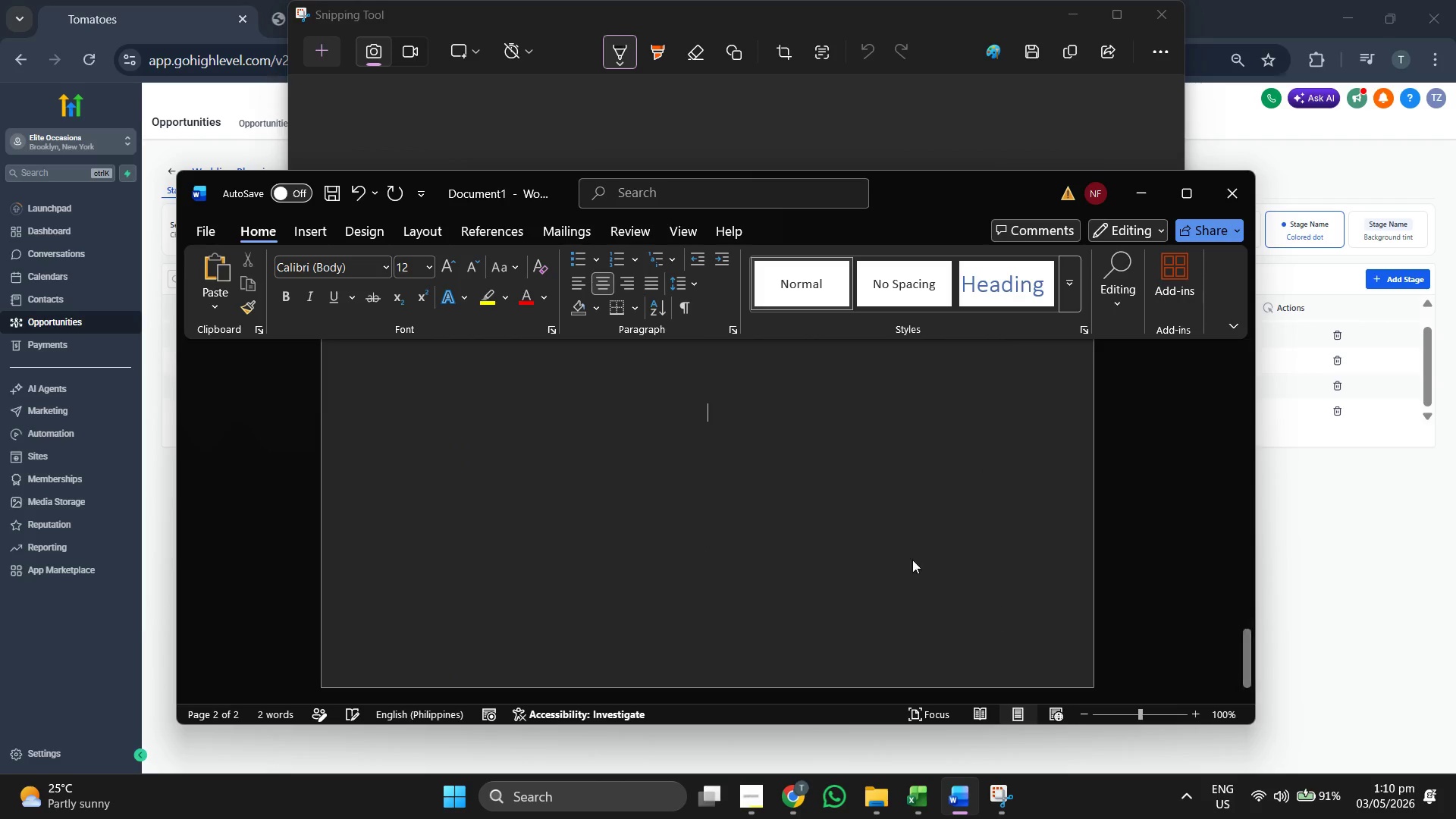 
key(Enter)
 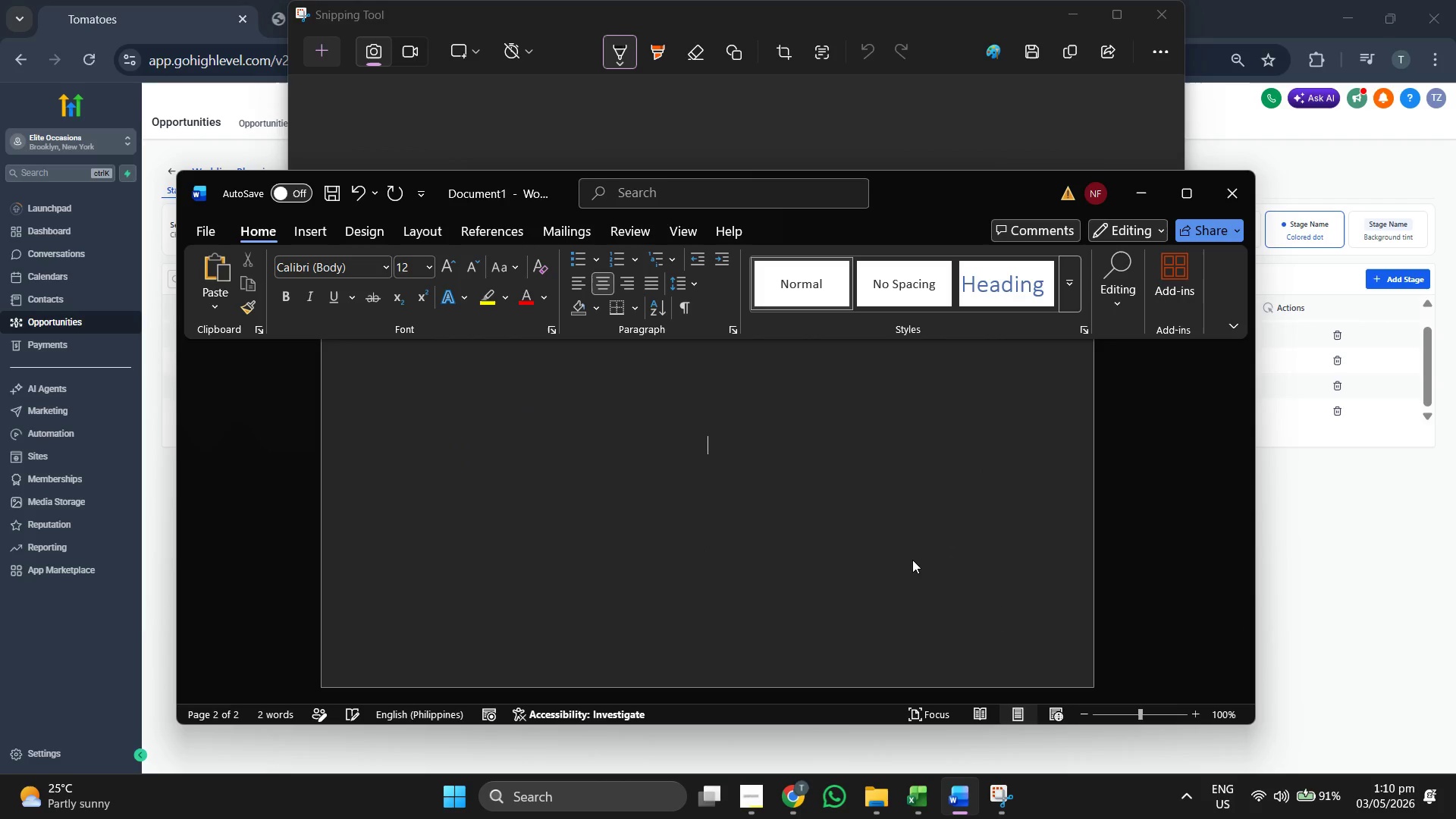 
key(Enter)
 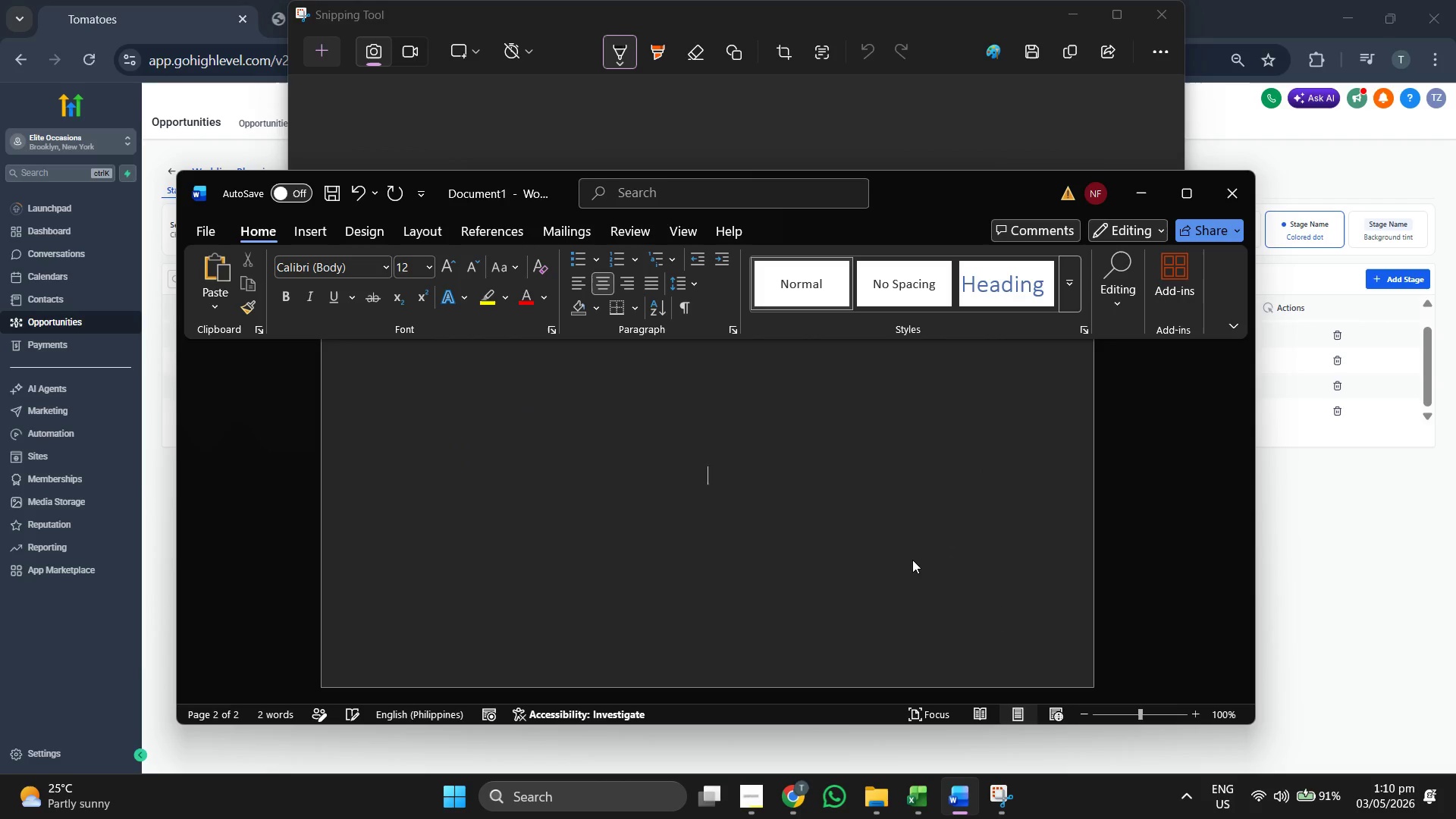 
key(Enter)
 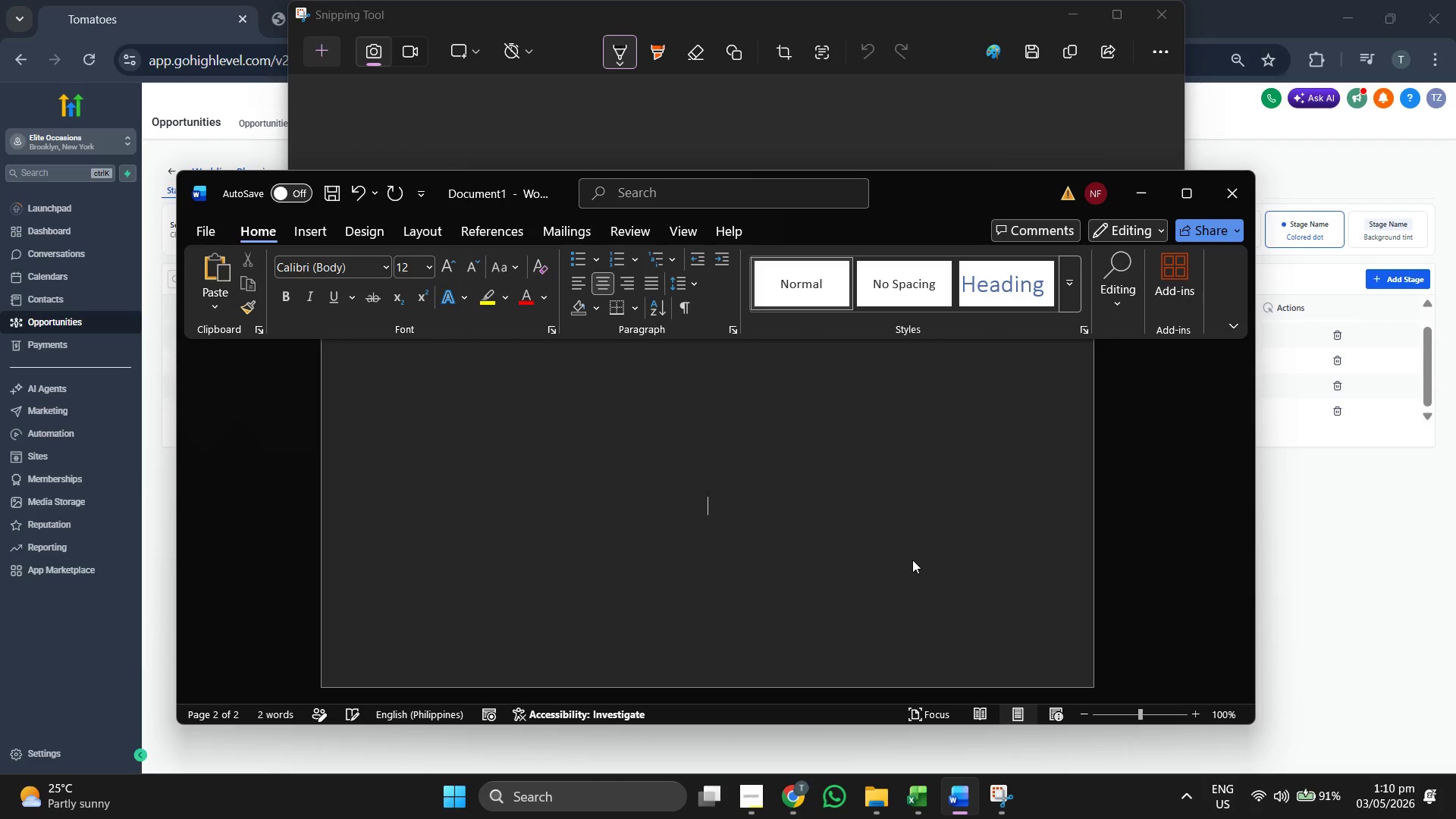 
key(Enter)
 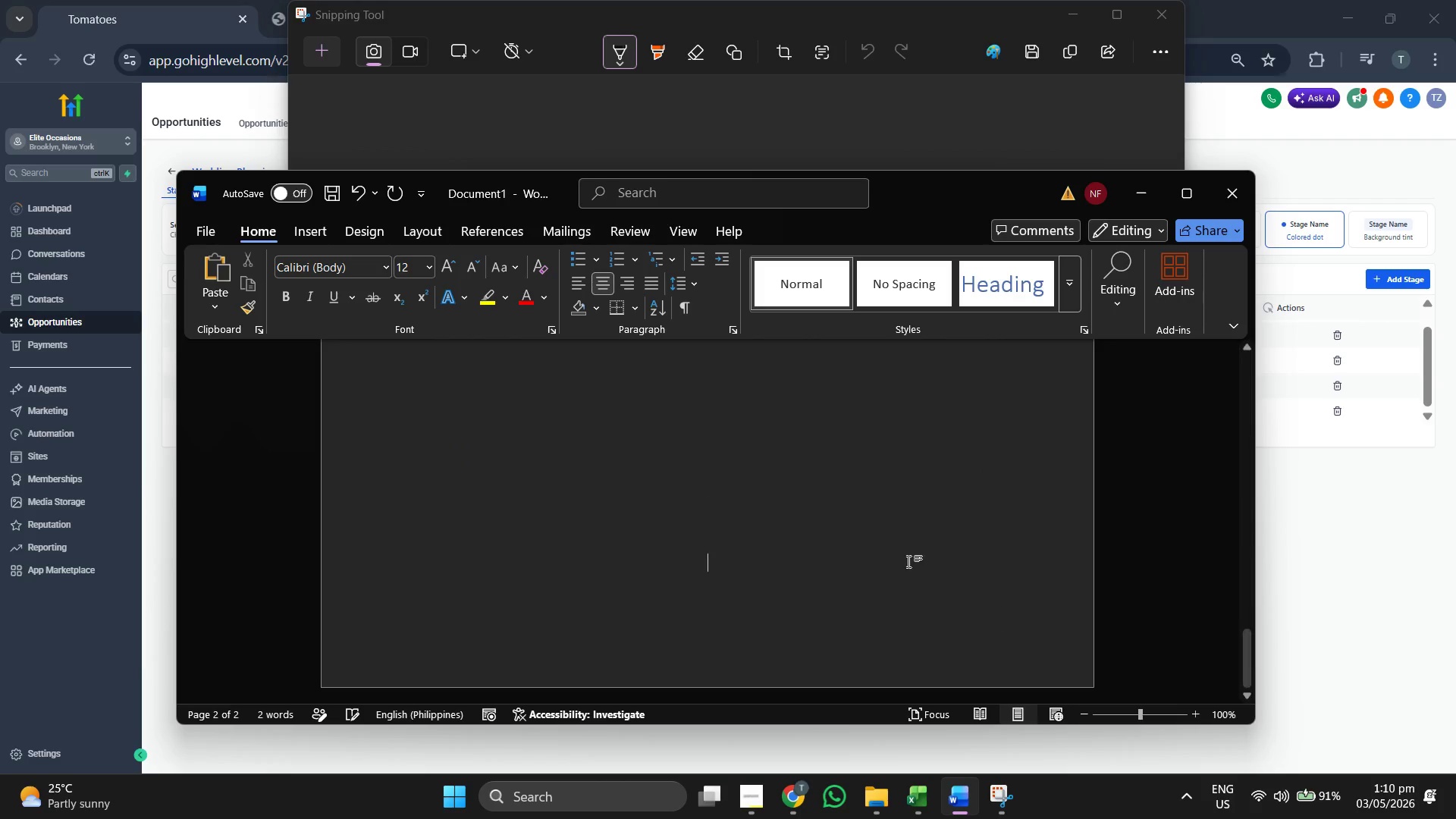 
key(Enter)
 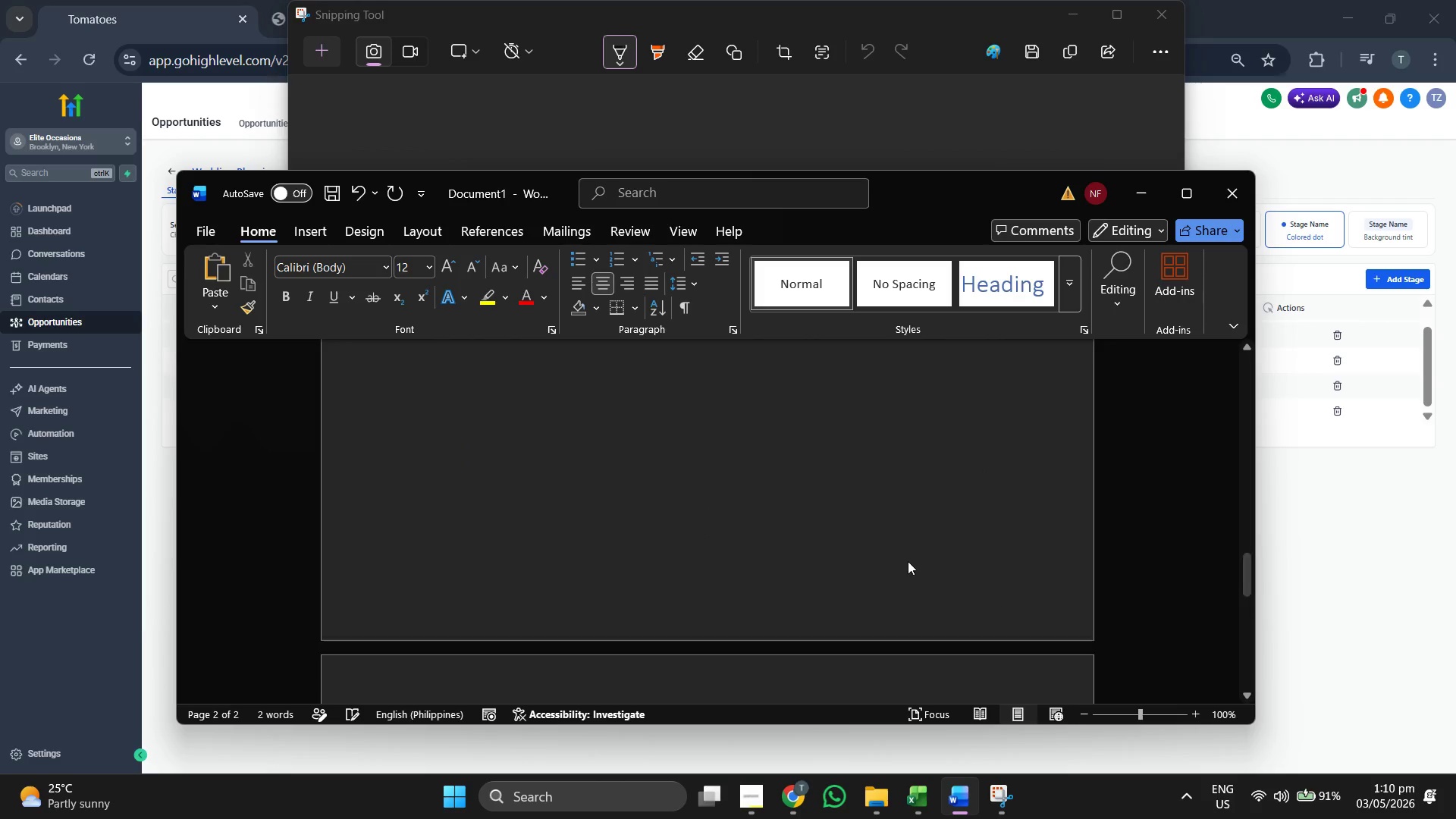 
key(Enter)
 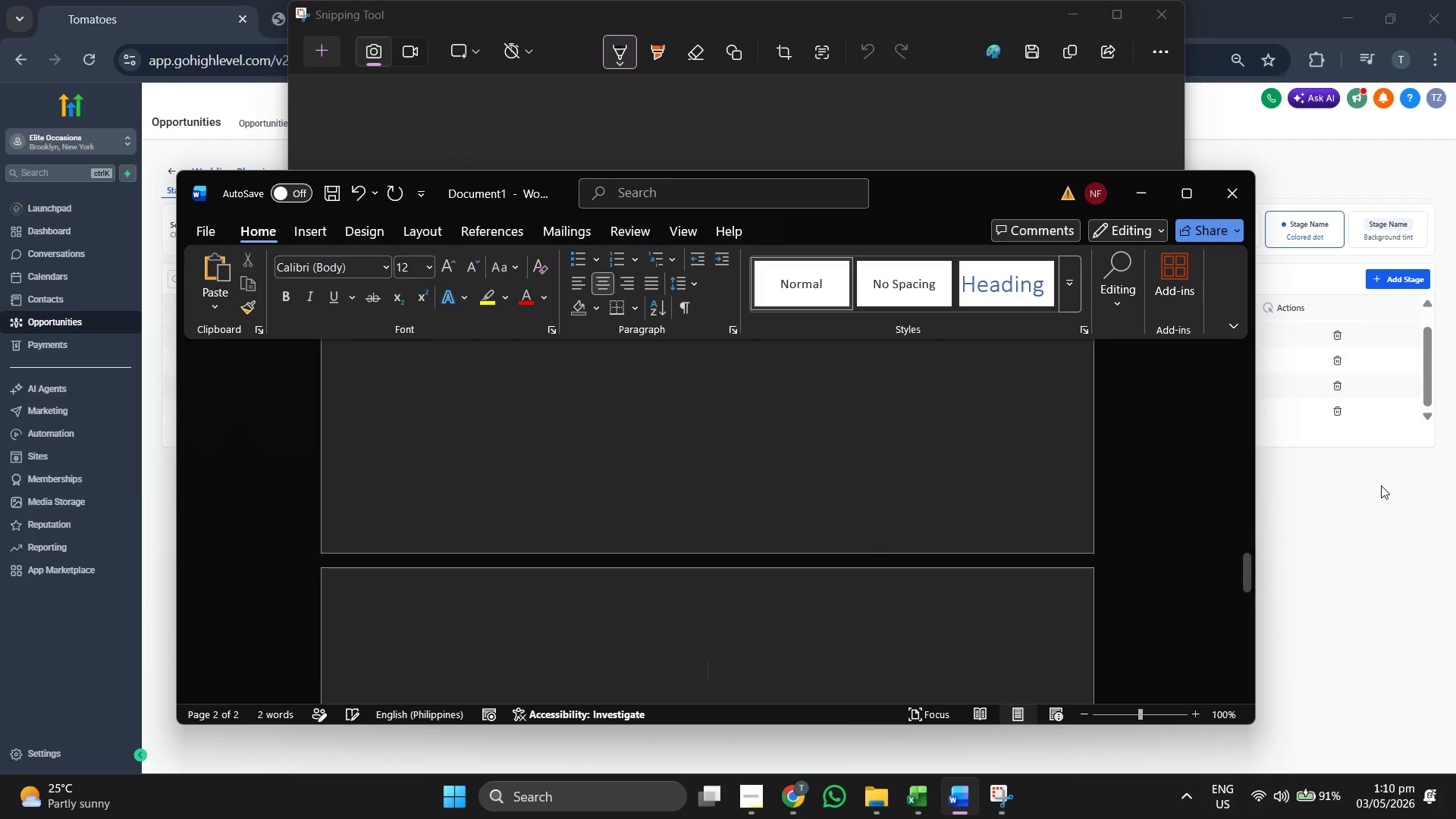 
left_click([1381, 485])
 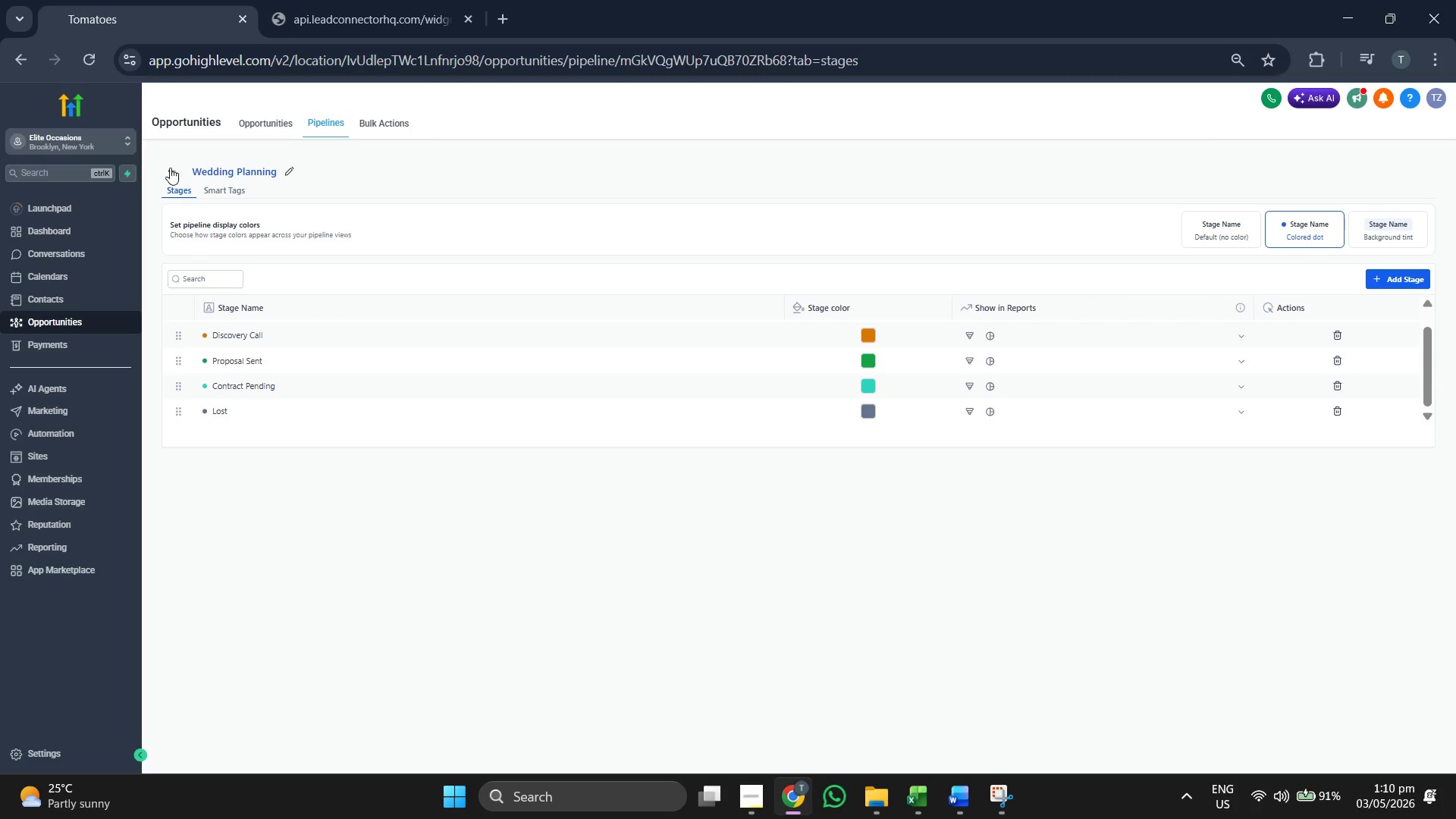 
left_click([168, 171])
 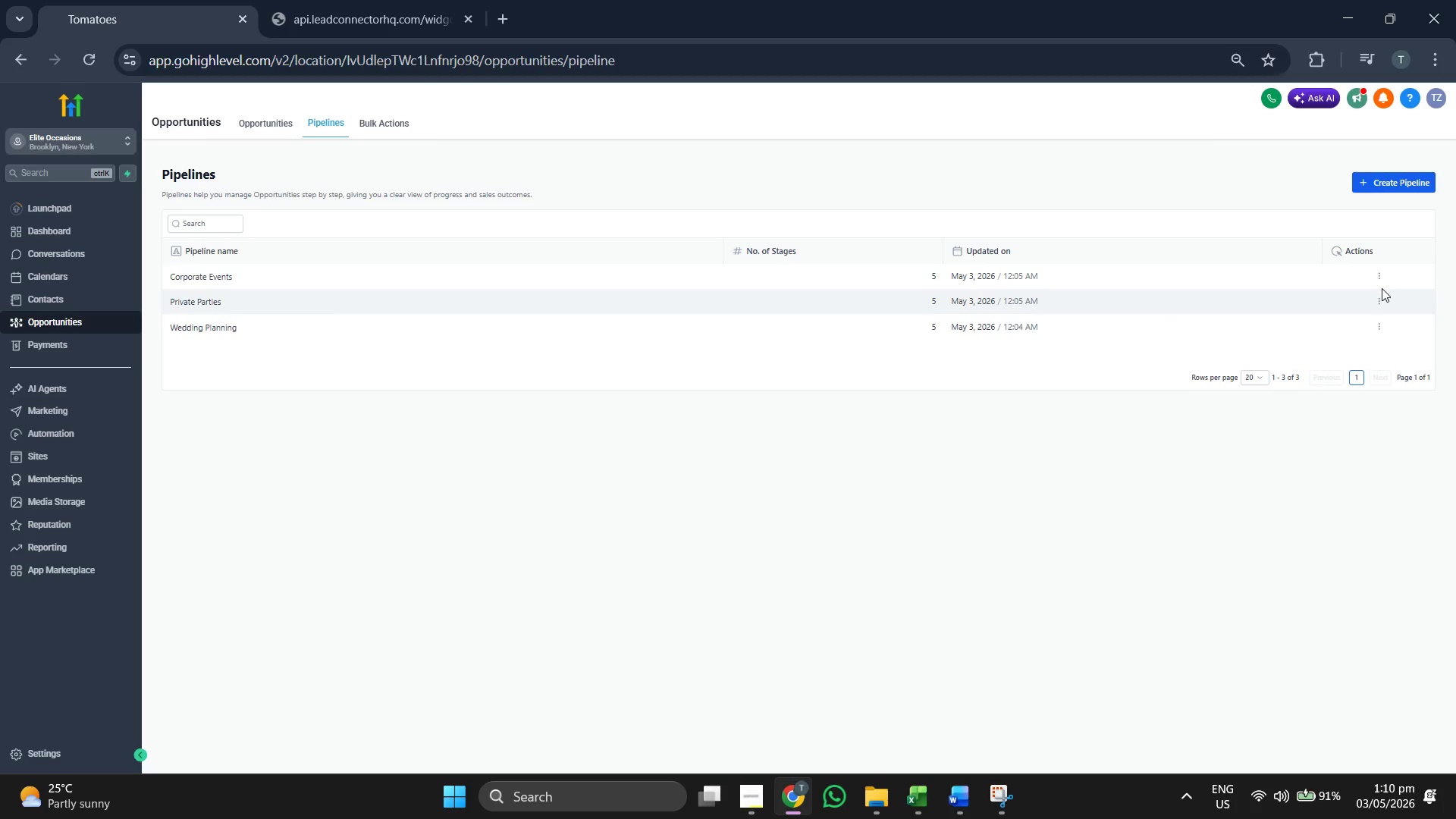 
left_click([1379, 293])
 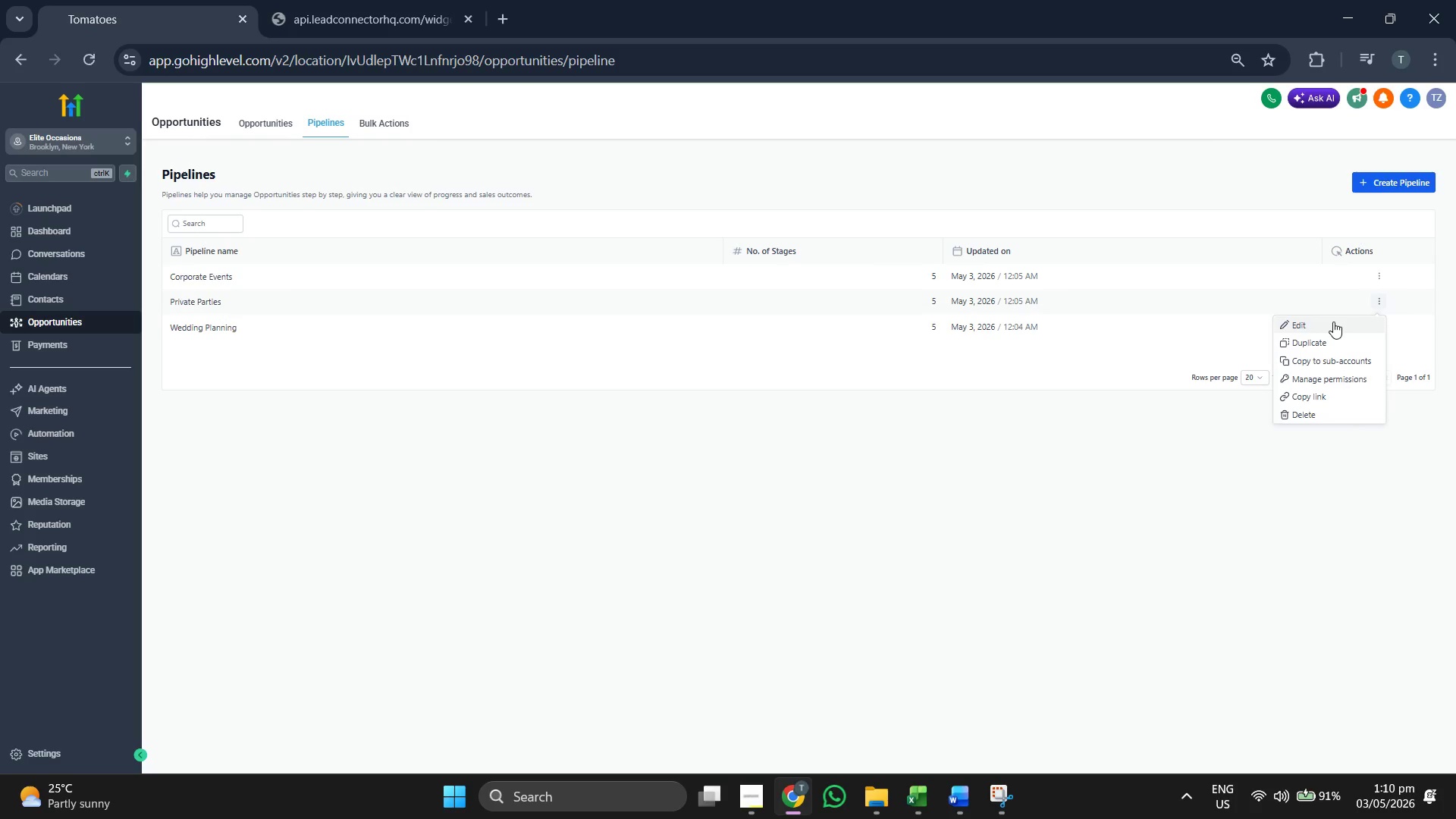 
left_click([1333, 322])
 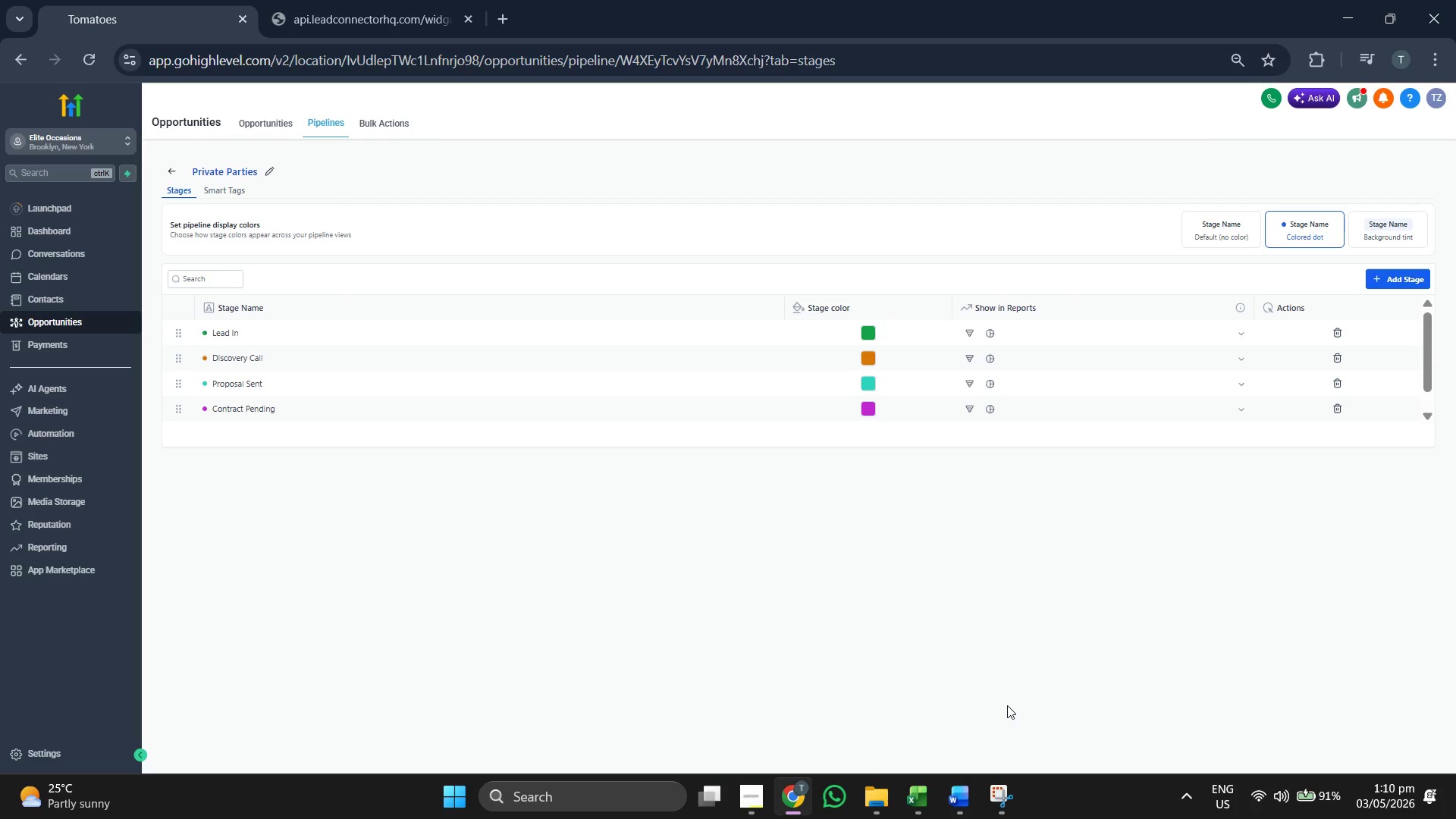 
left_click([993, 786])
 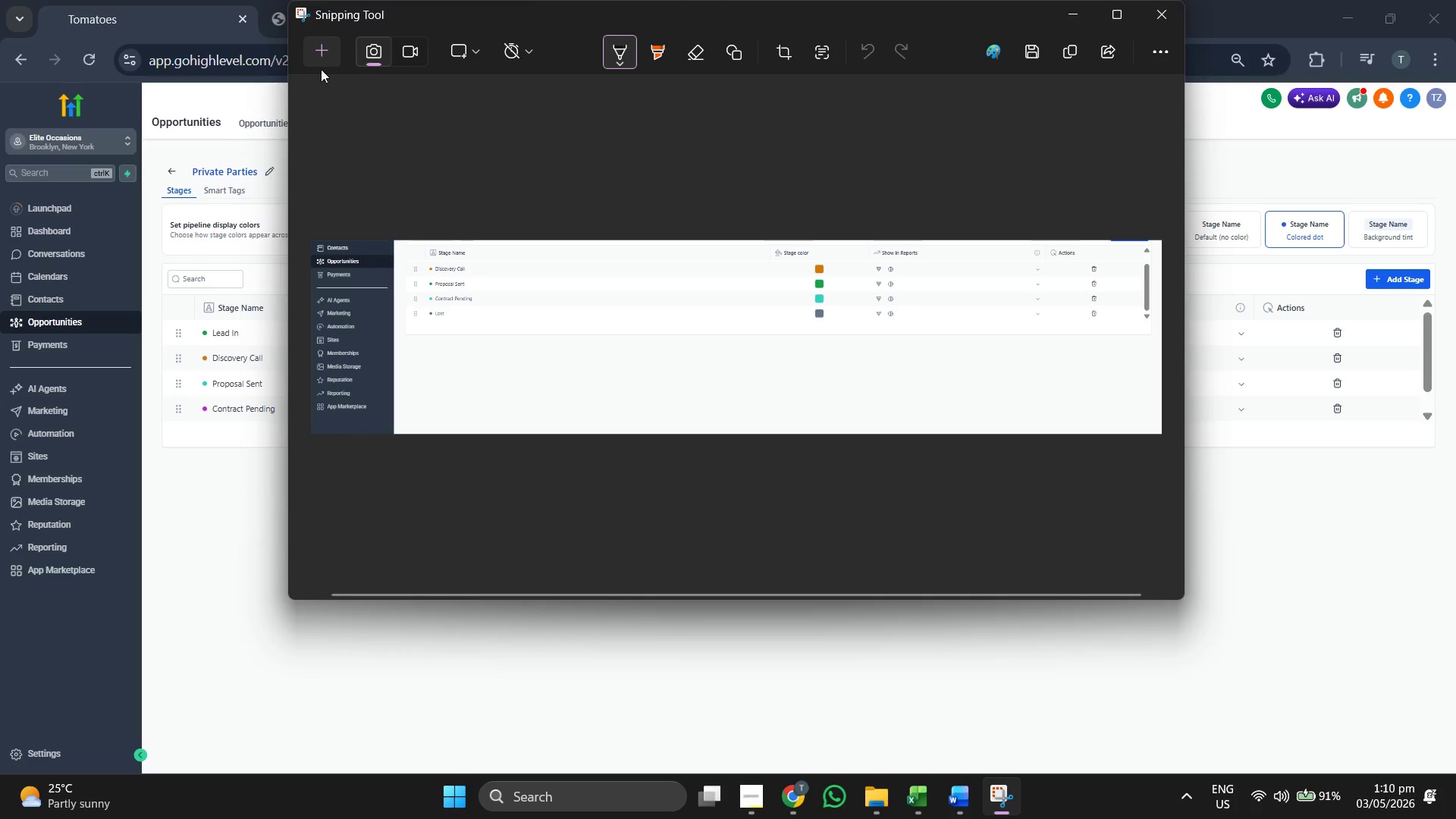 
left_click([320, 60])